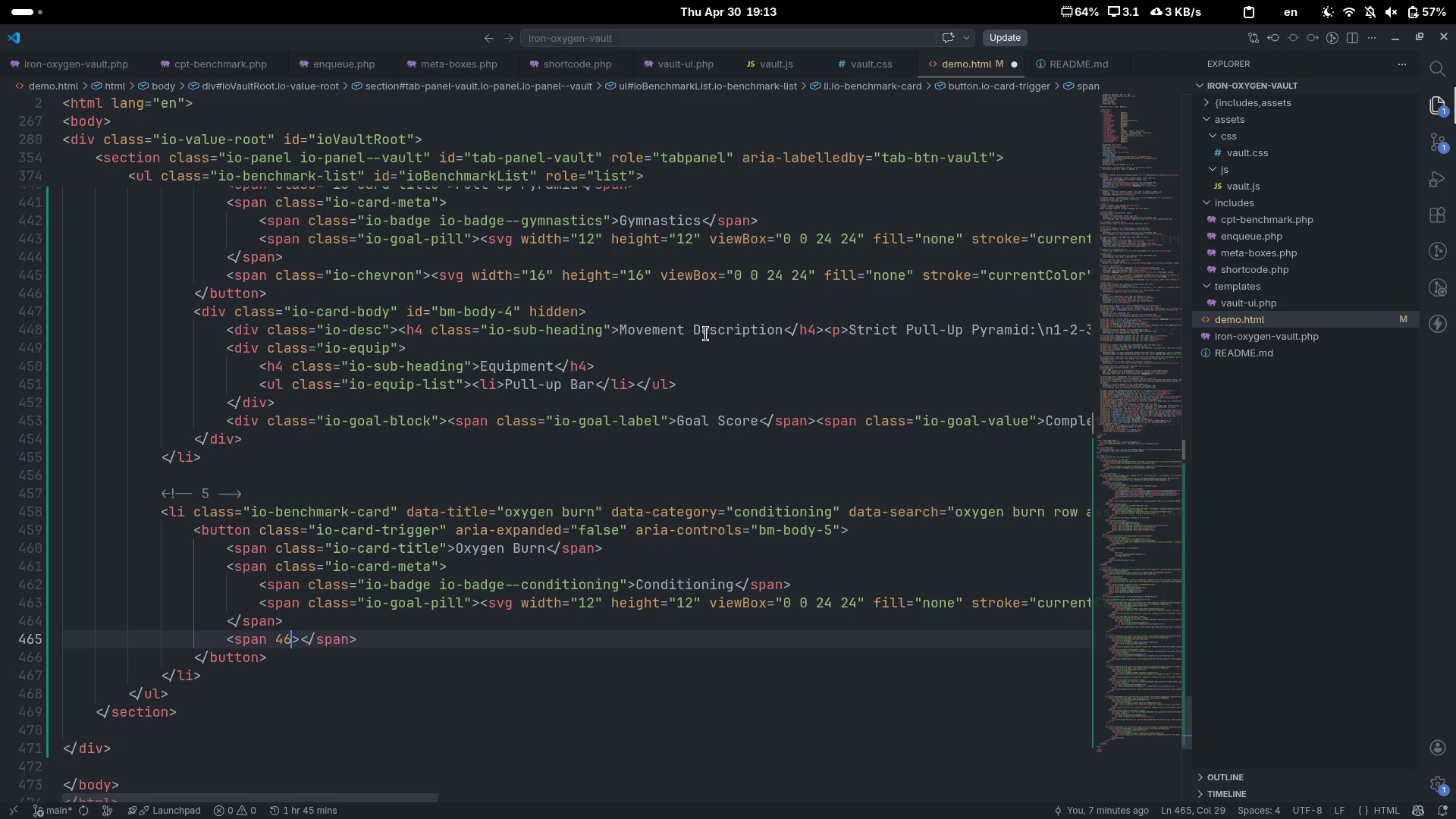 
key(7)
 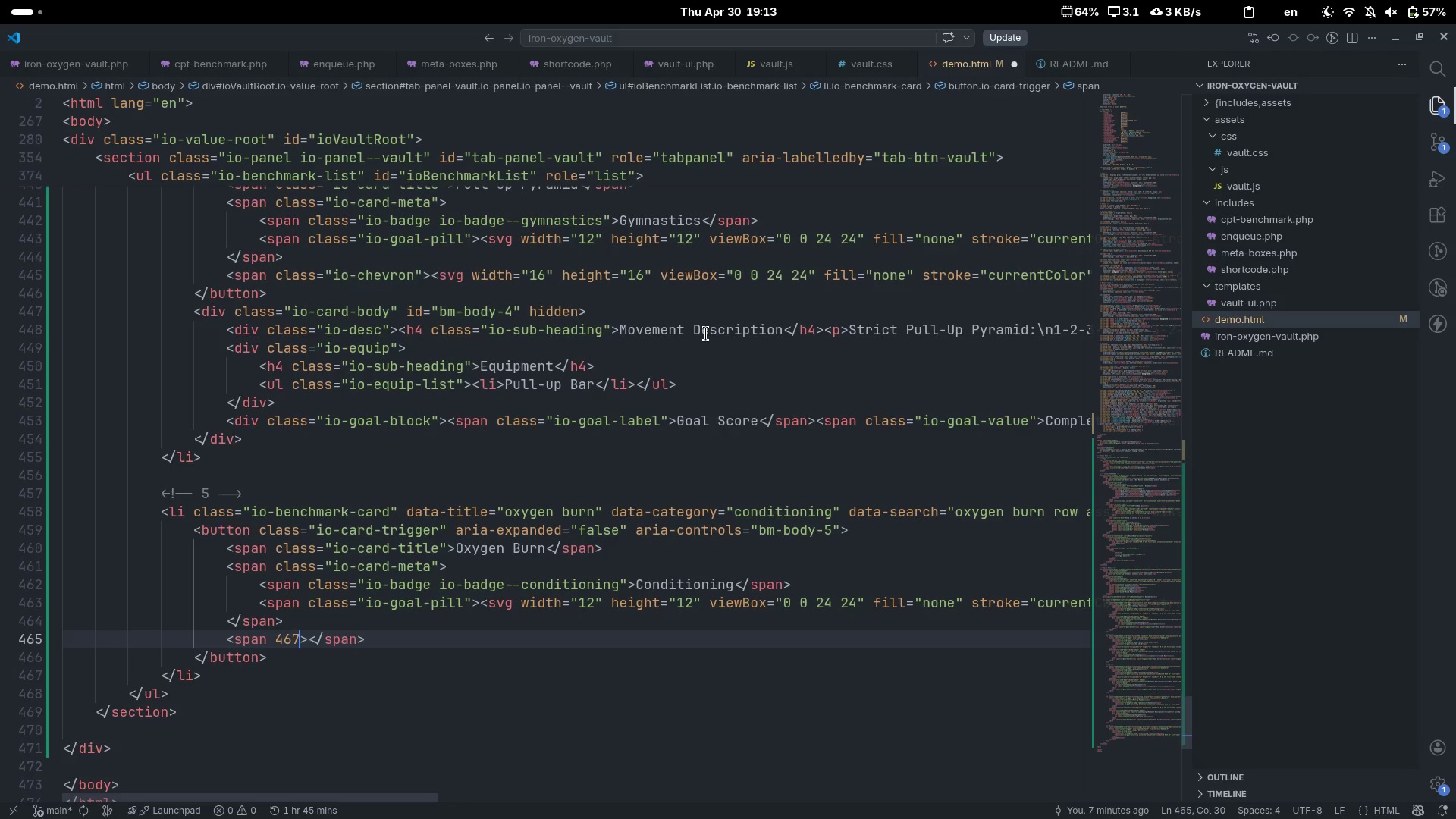 
key(Control+ControlLeft)
 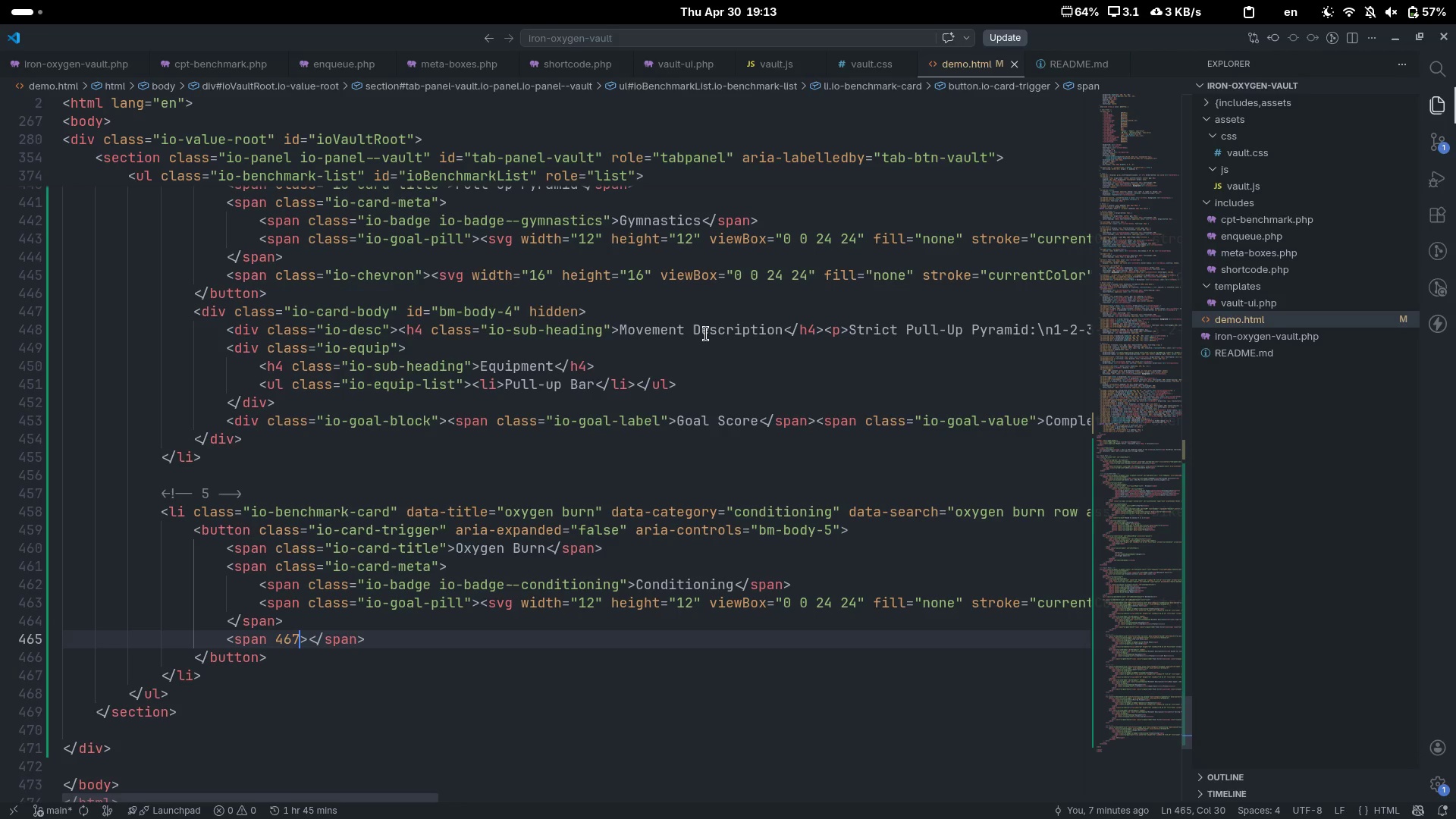 
key(Control+S)
 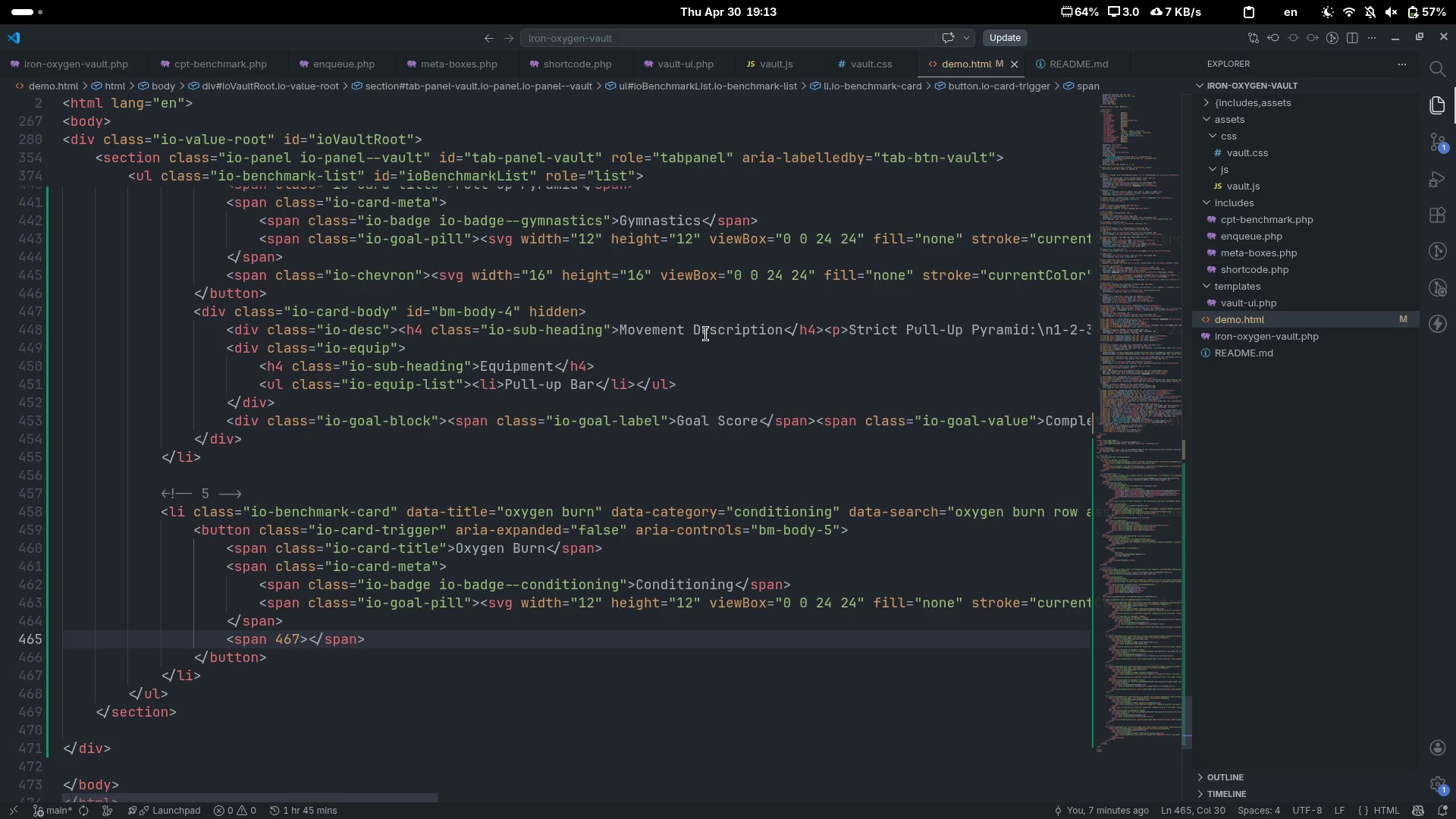 
key(Control+S)
 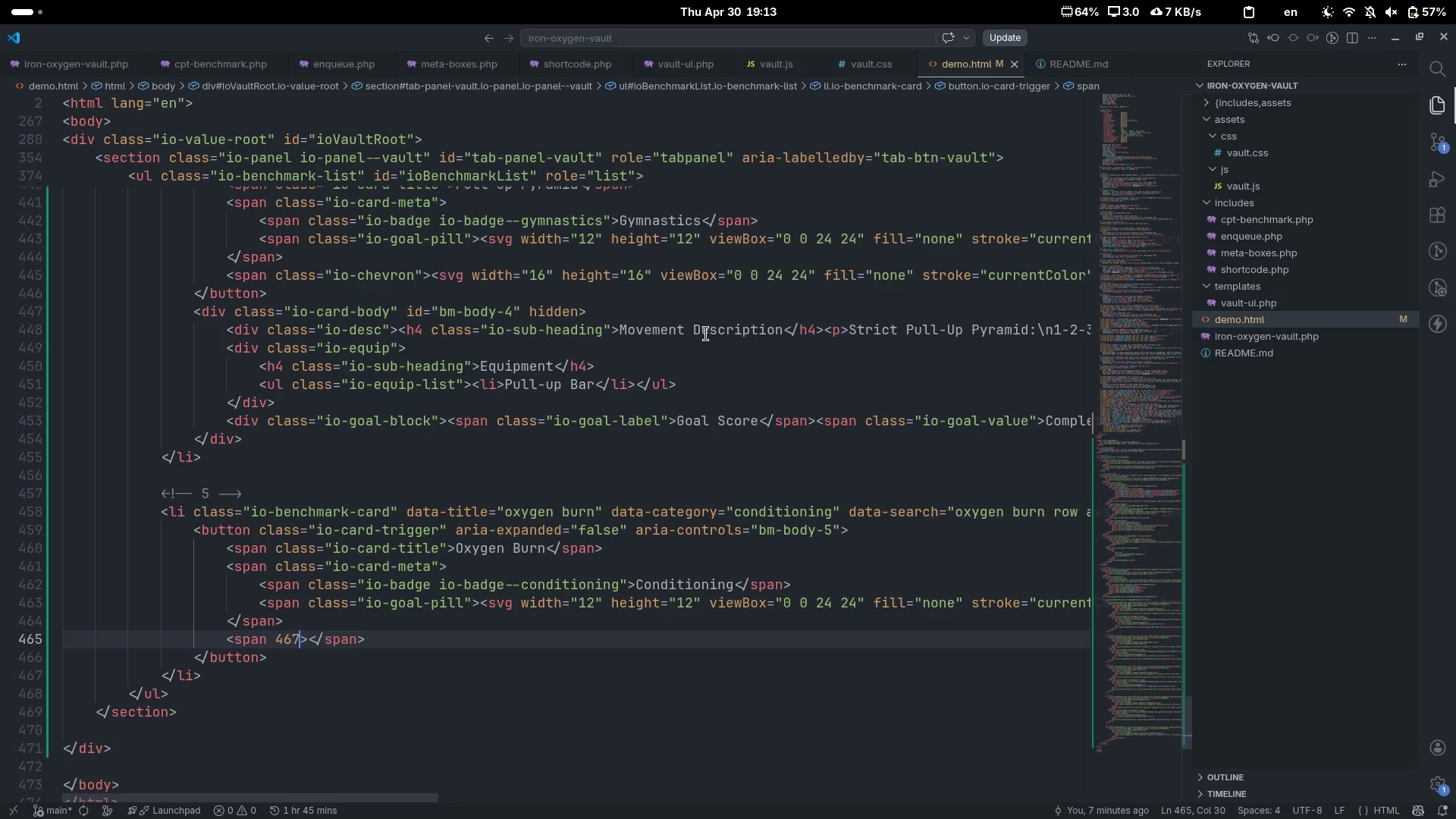 